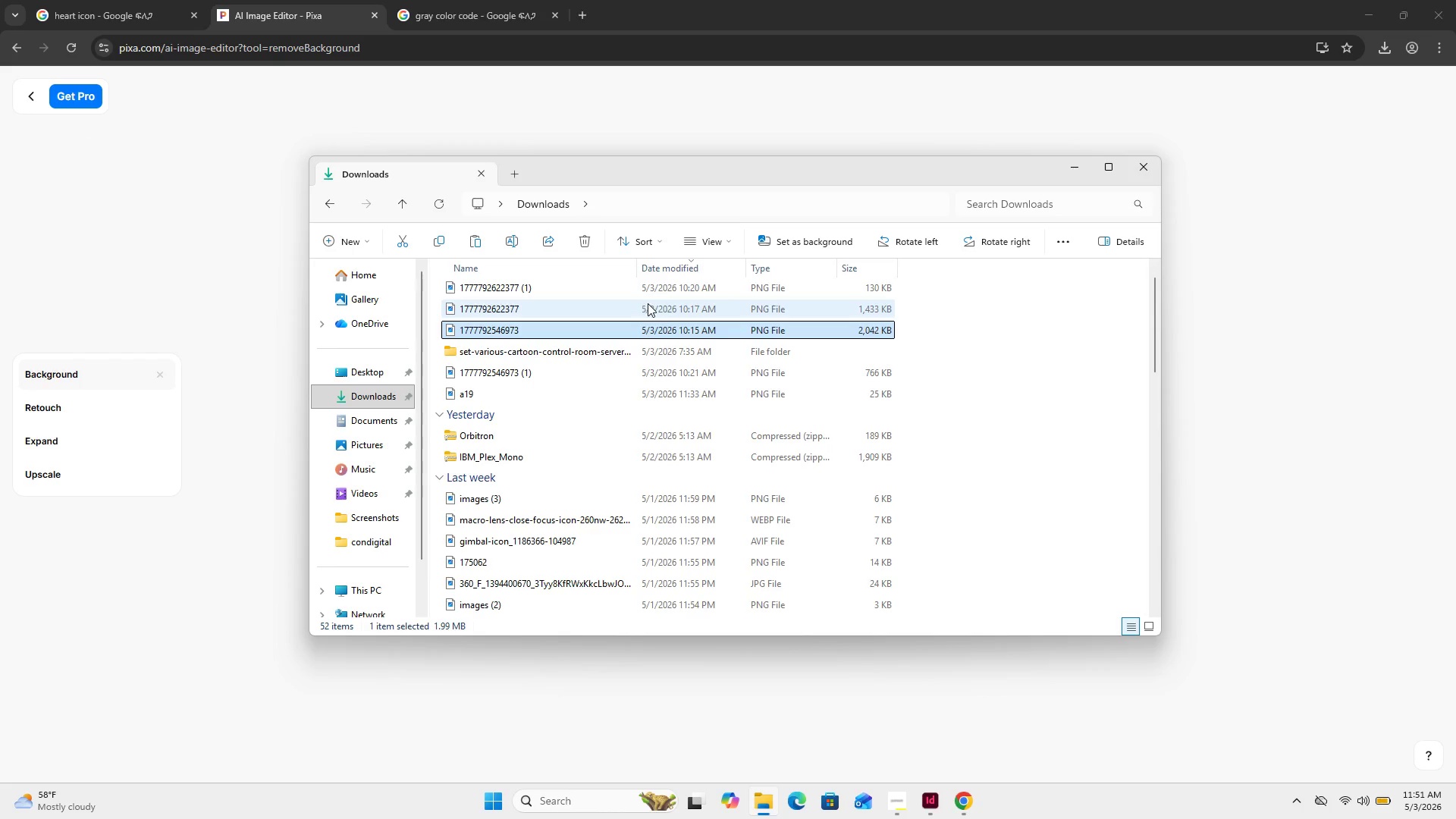 
left_click_drag(start_coordinate=[644, 306], to_coordinate=[161, 213])
 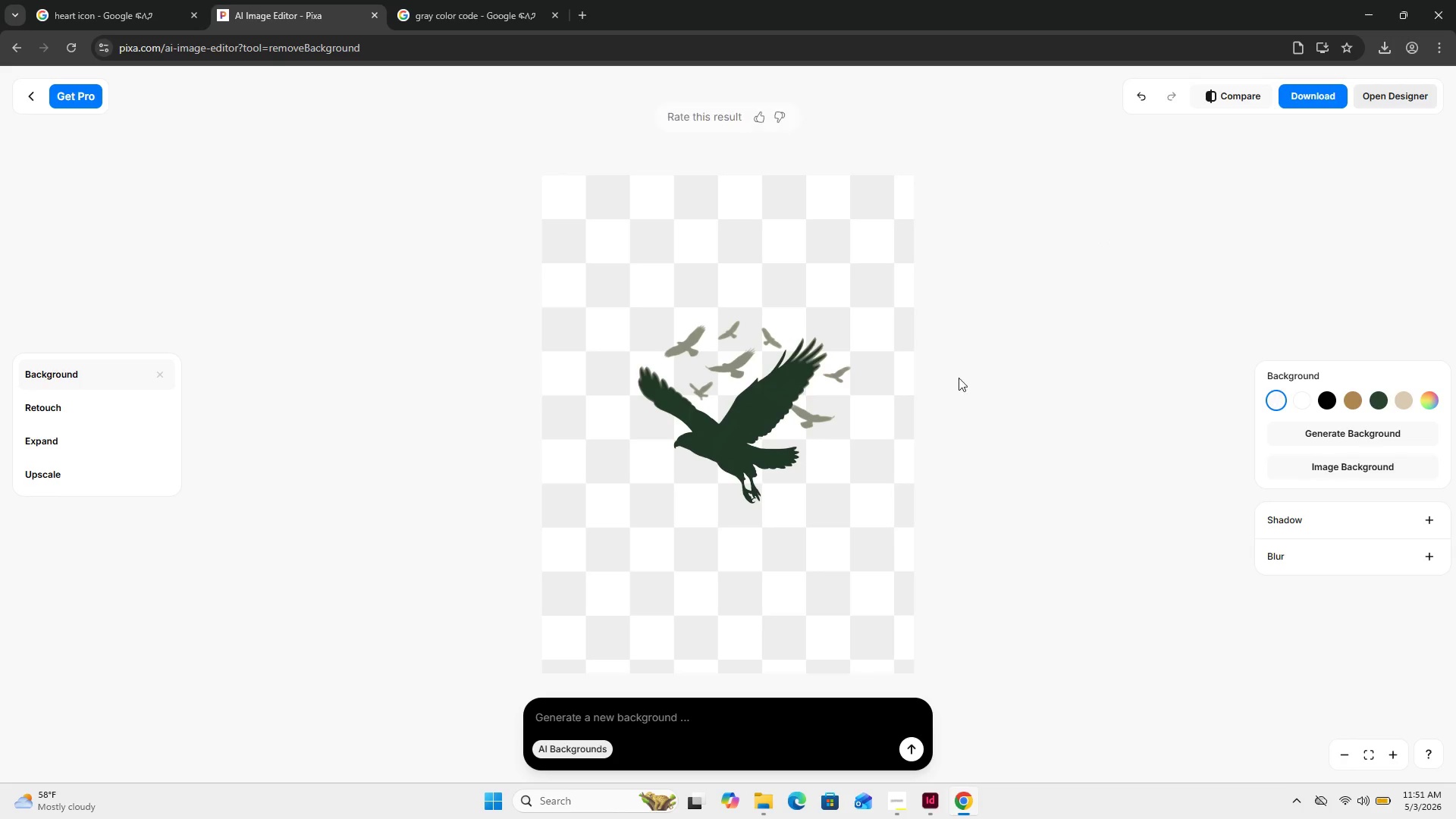 
wait(5.78)
 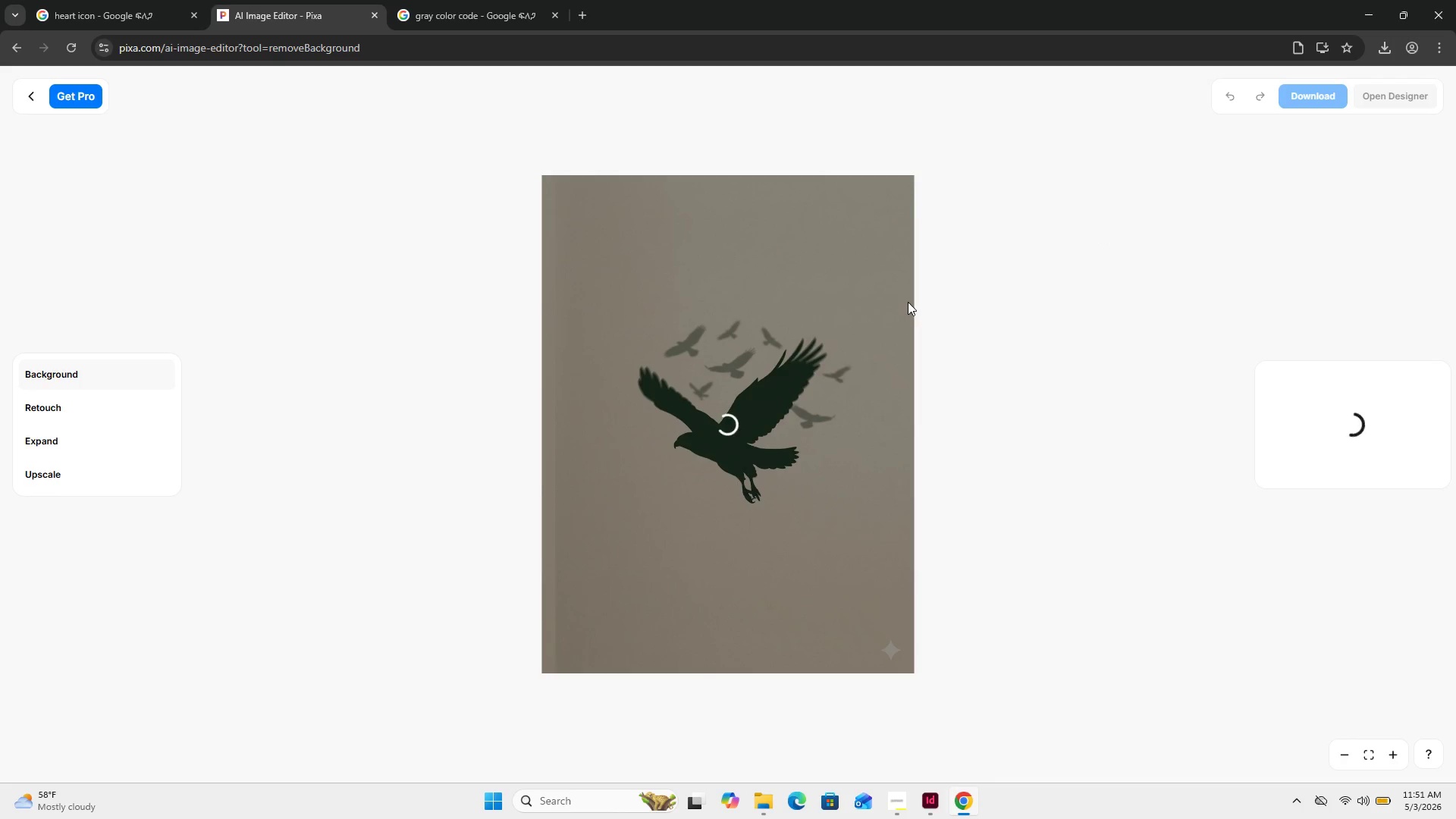 
left_click([888, 193])
 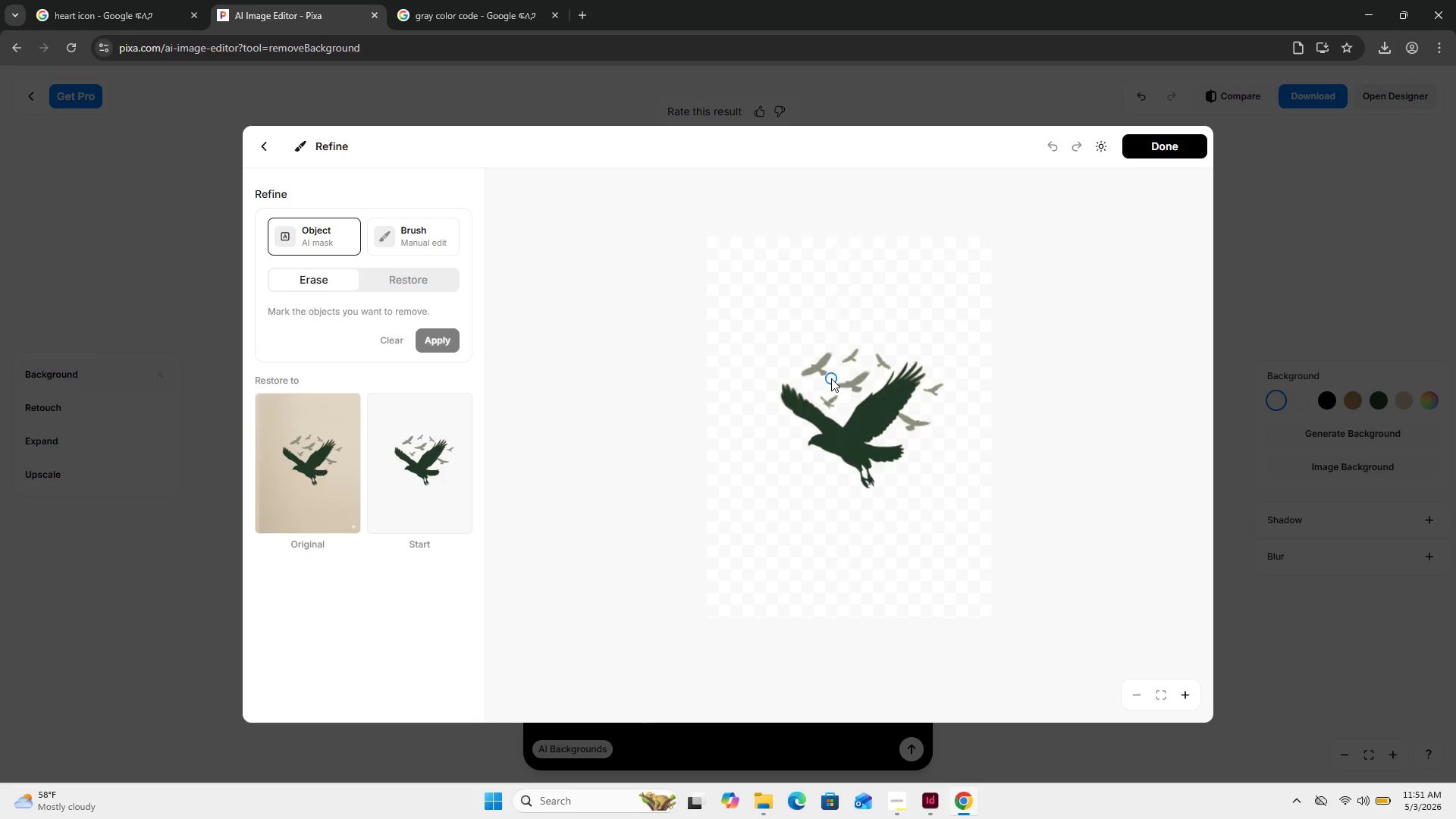 
left_click_drag(start_coordinate=[831, 372], to_coordinate=[876, 361])
 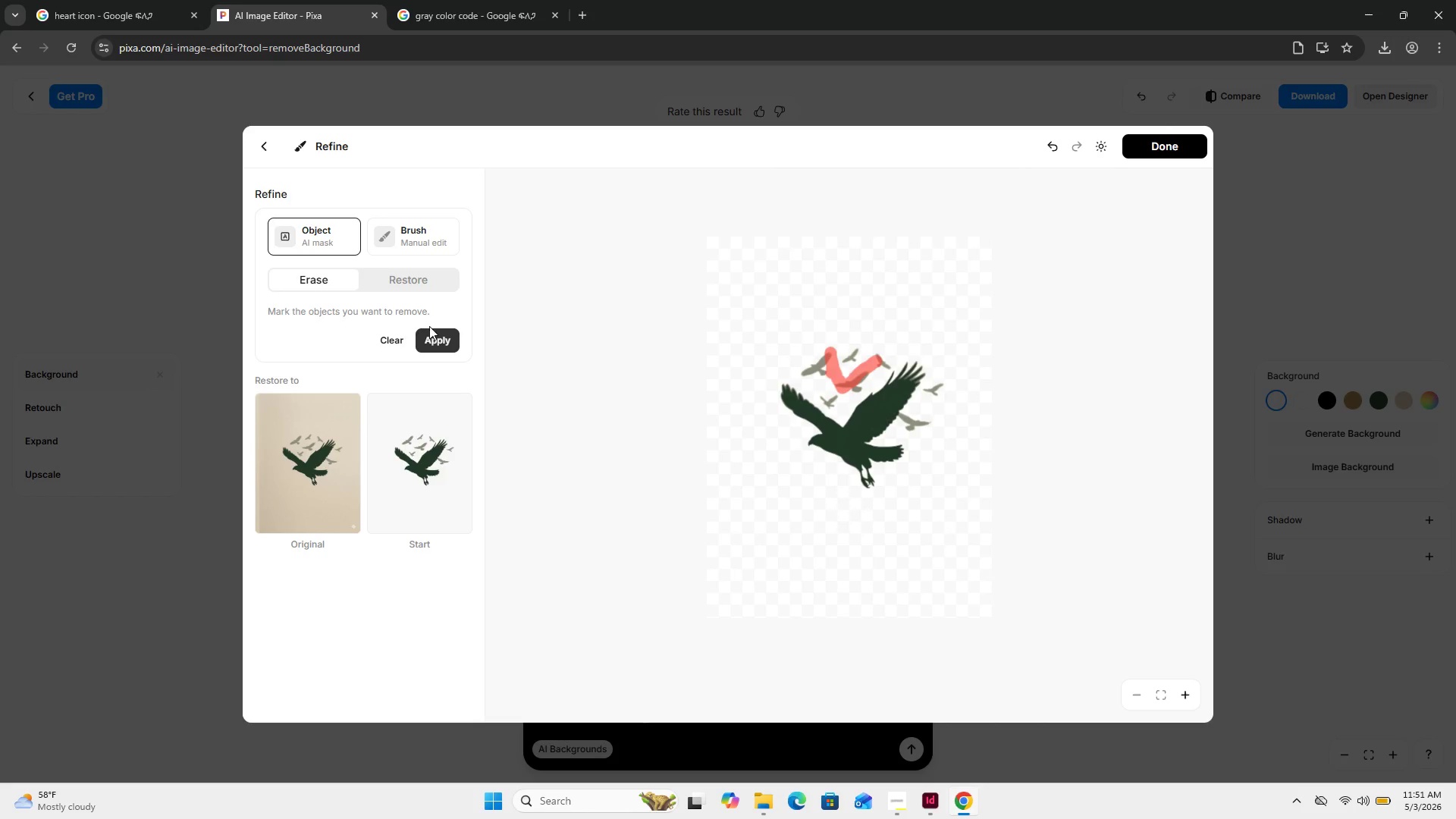 
left_click([433, 335])
 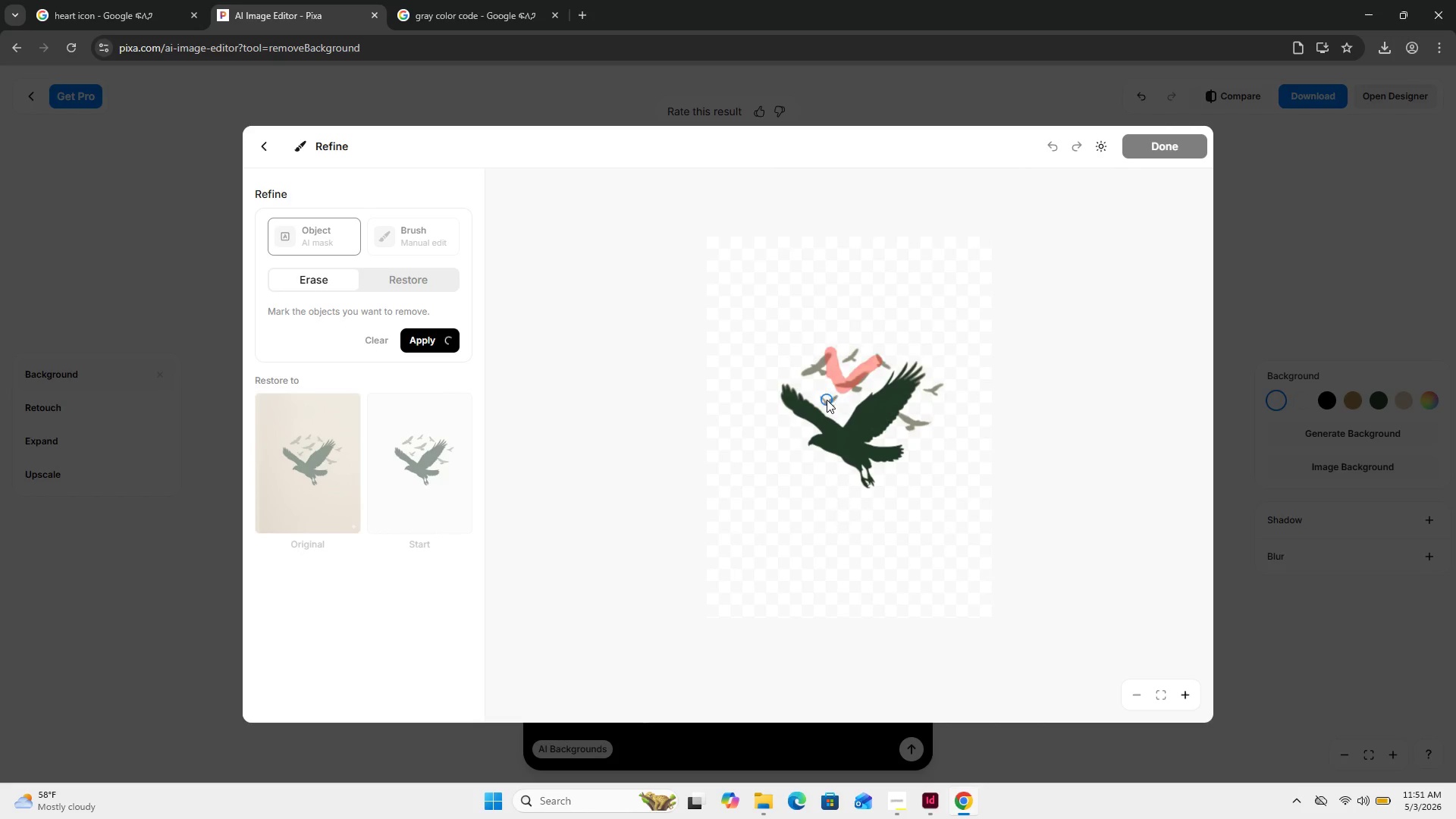 
left_click_drag(start_coordinate=[825, 390], to_coordinate=[828, 369])
 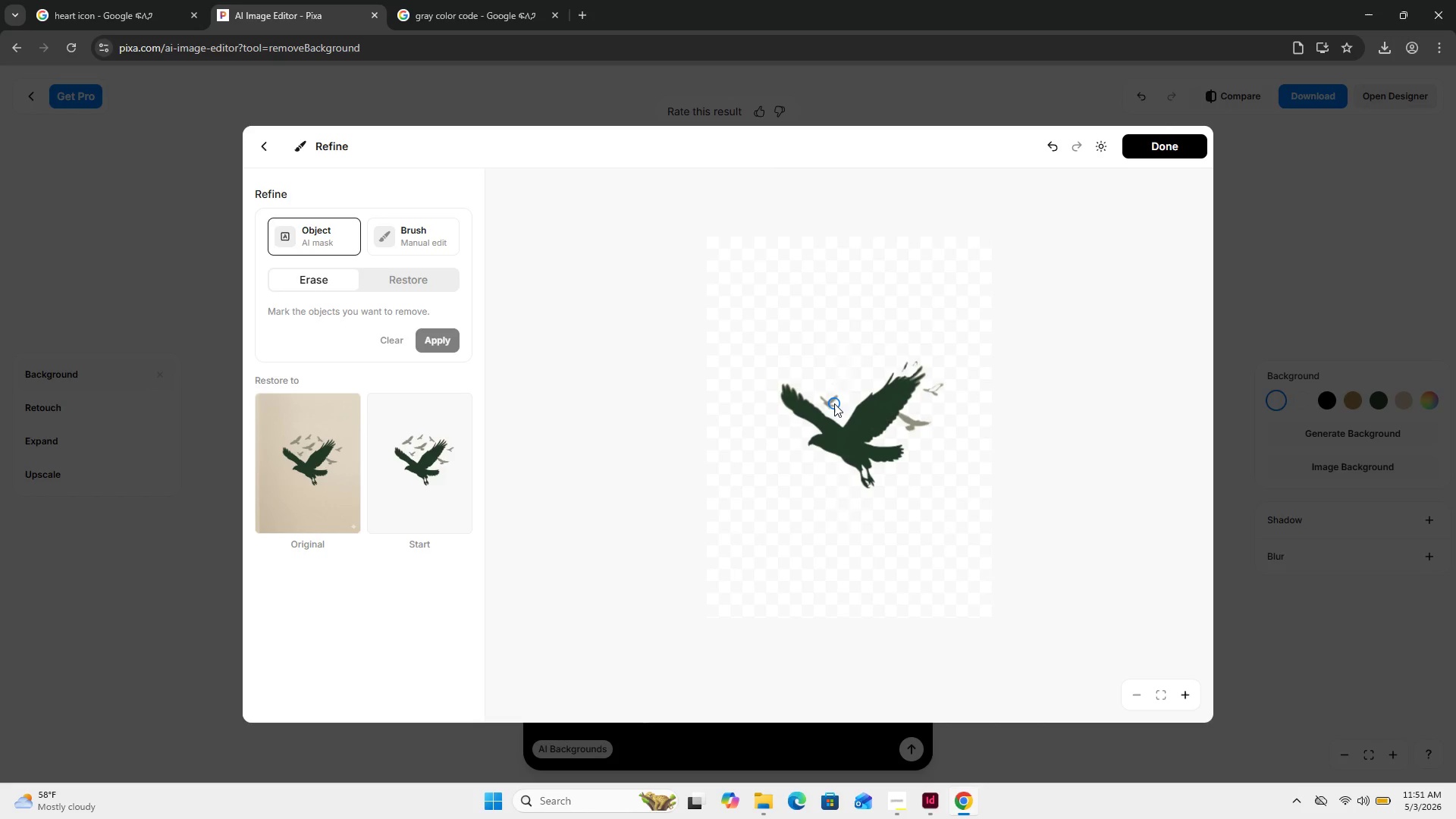 
left_click_drag(start_coordinate=[834, 403], to_coordinate=[821, 400])
 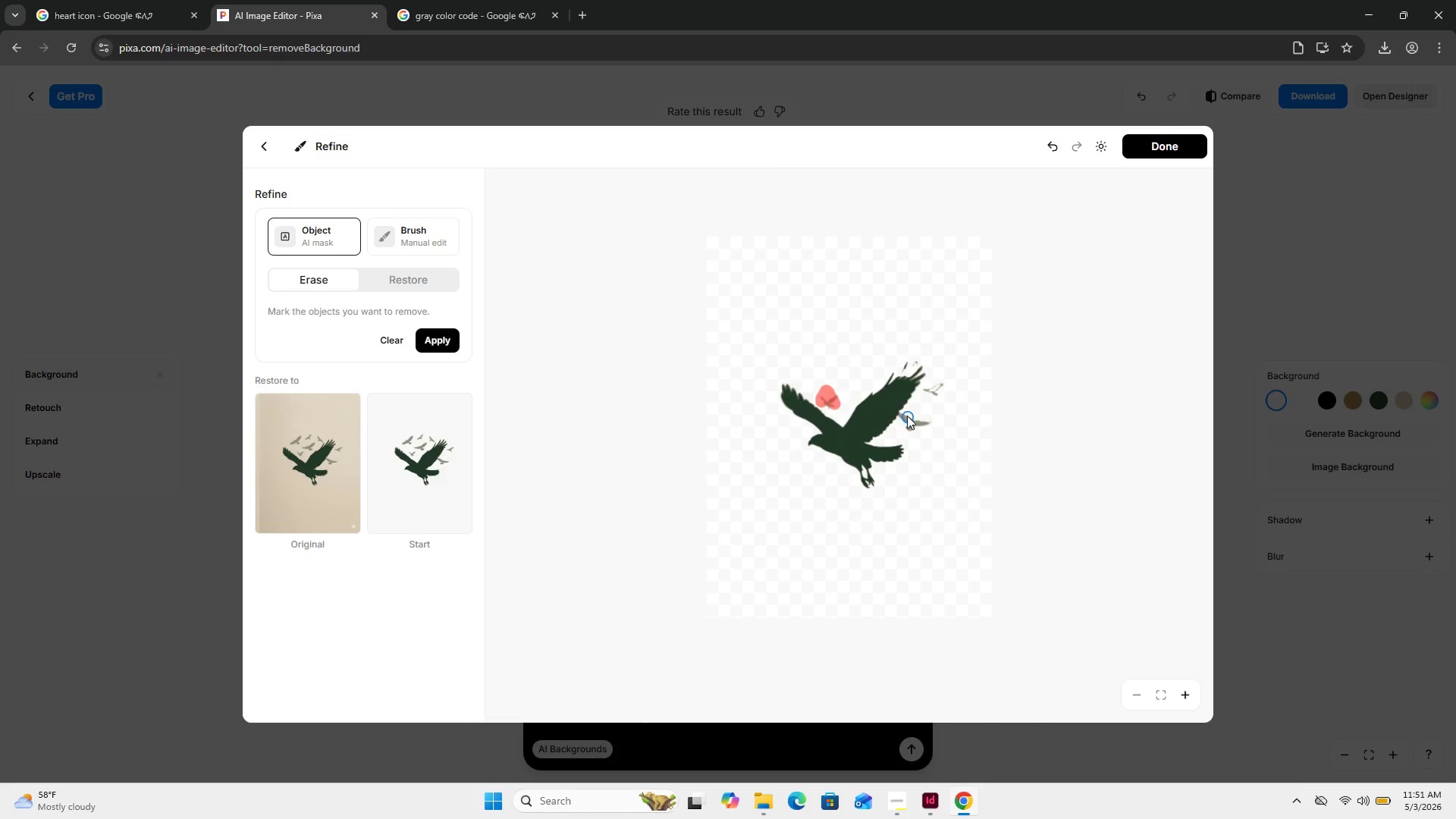 
left_click_drag(start_coordinate=[907, 415], to_coordinate=[951, 394])
 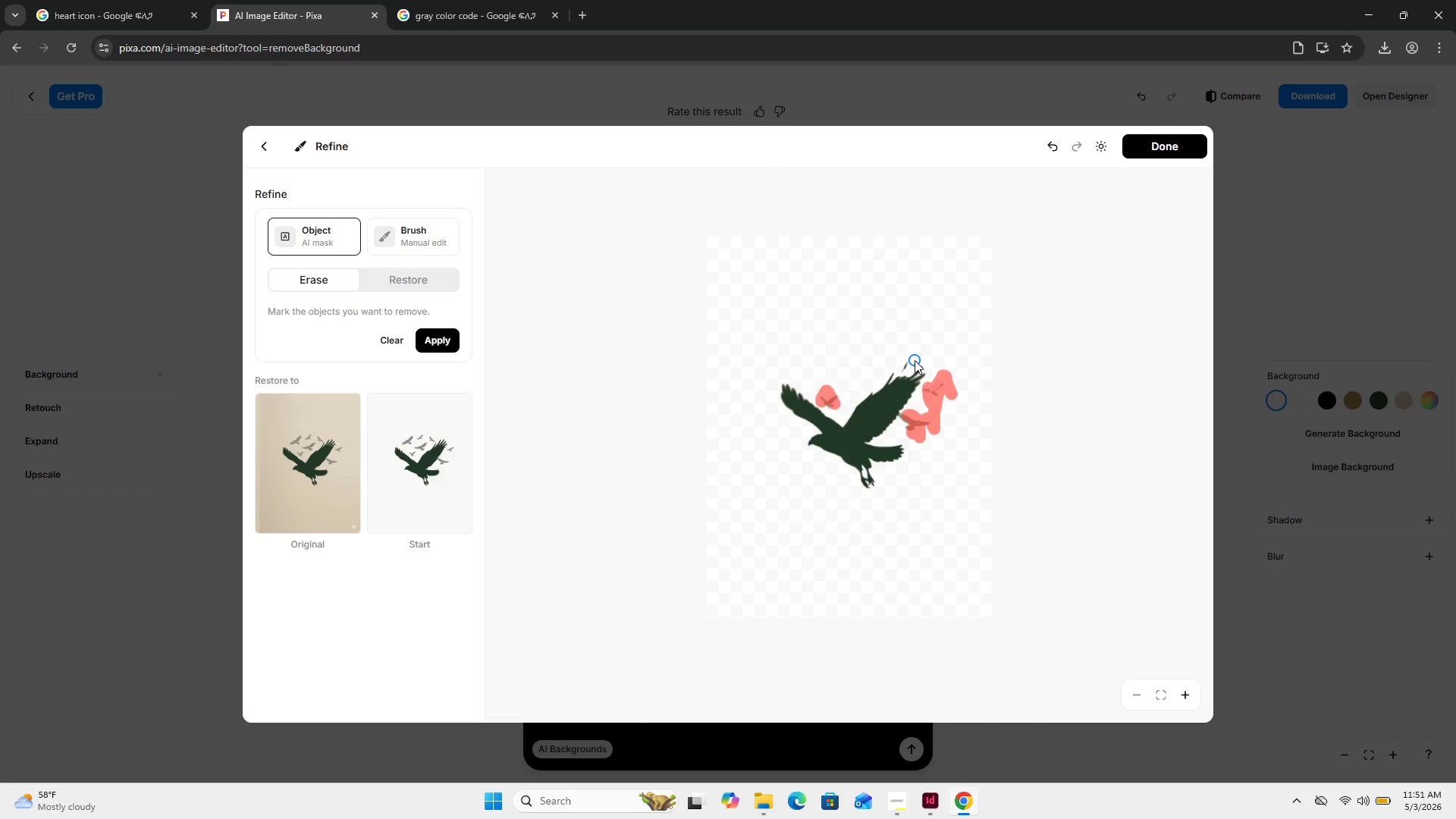 
left_click_drag(start_coordinate=[915, 360], to_coordinate=[886, 365])
 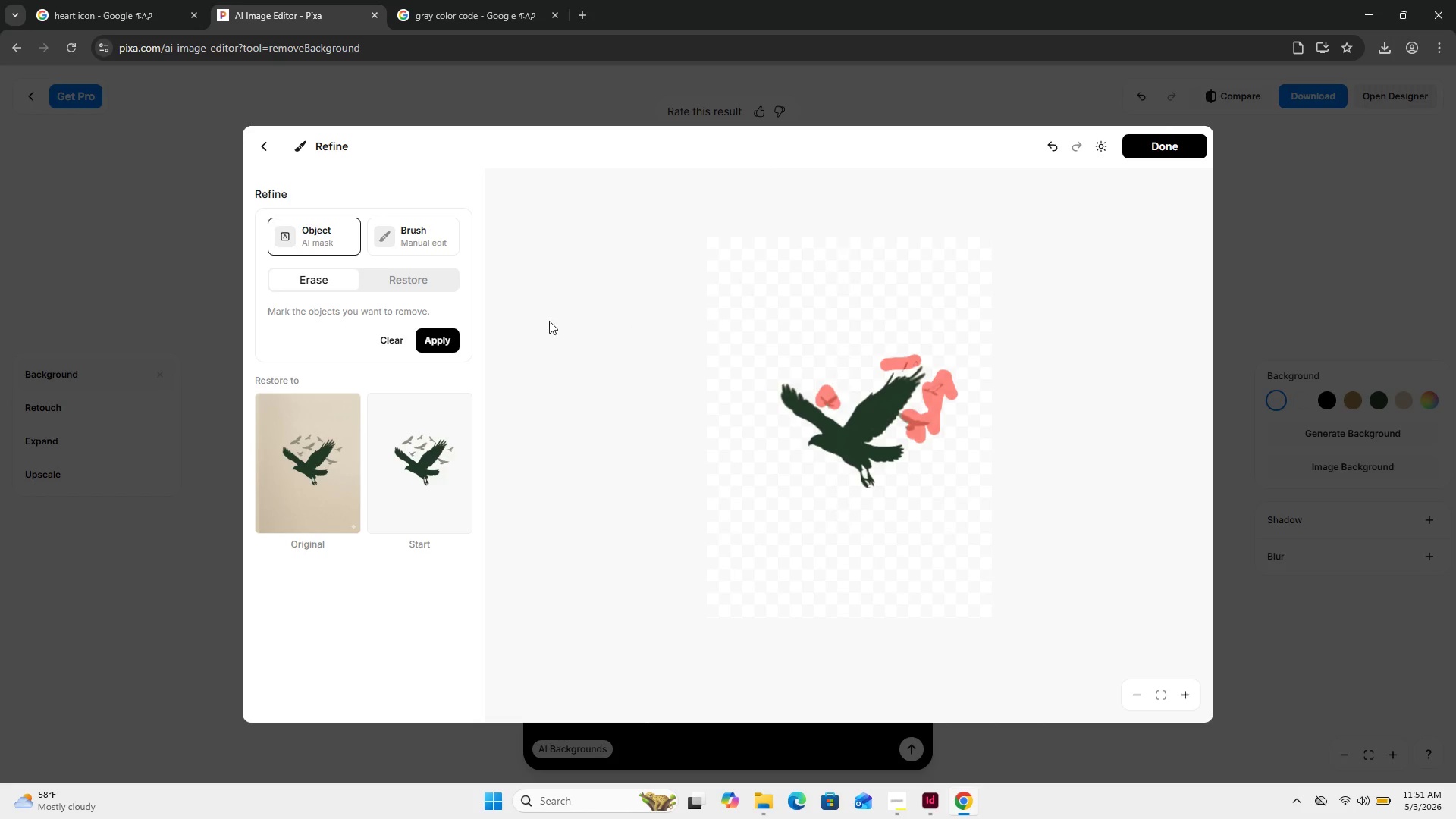 
left_click([449, 337])
 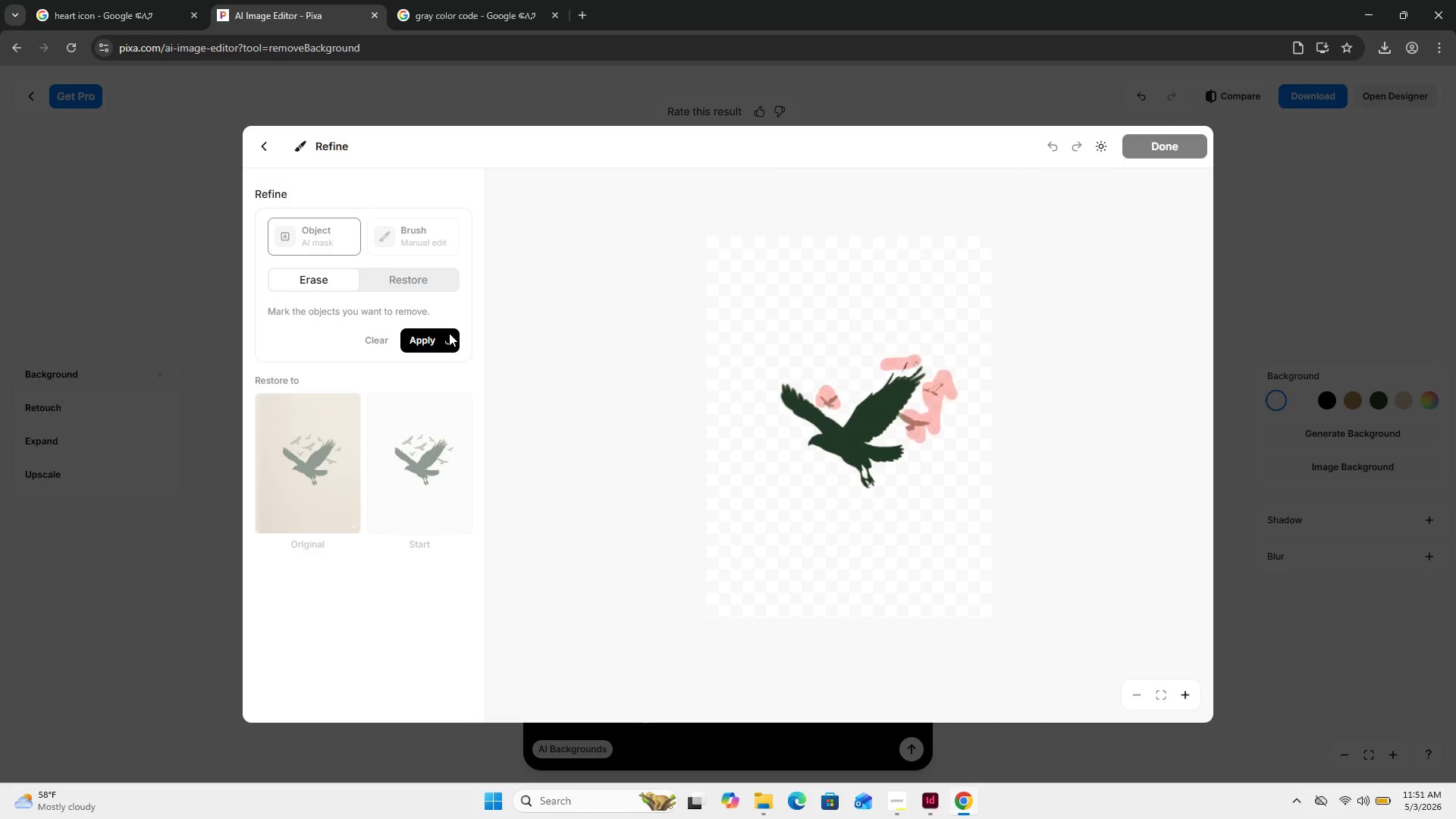 
wait(8.83)
 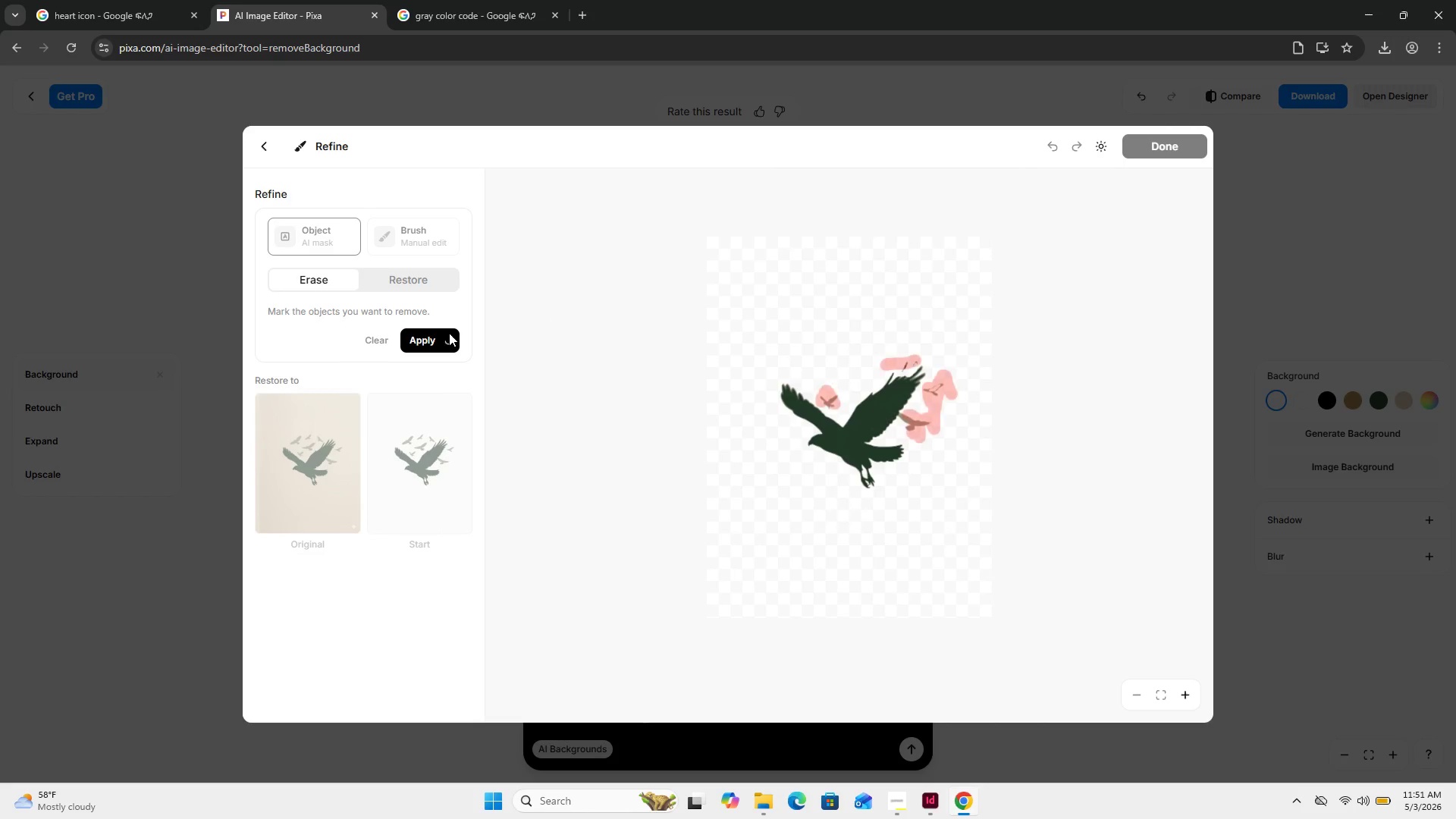 
left_click([1193, 148])
 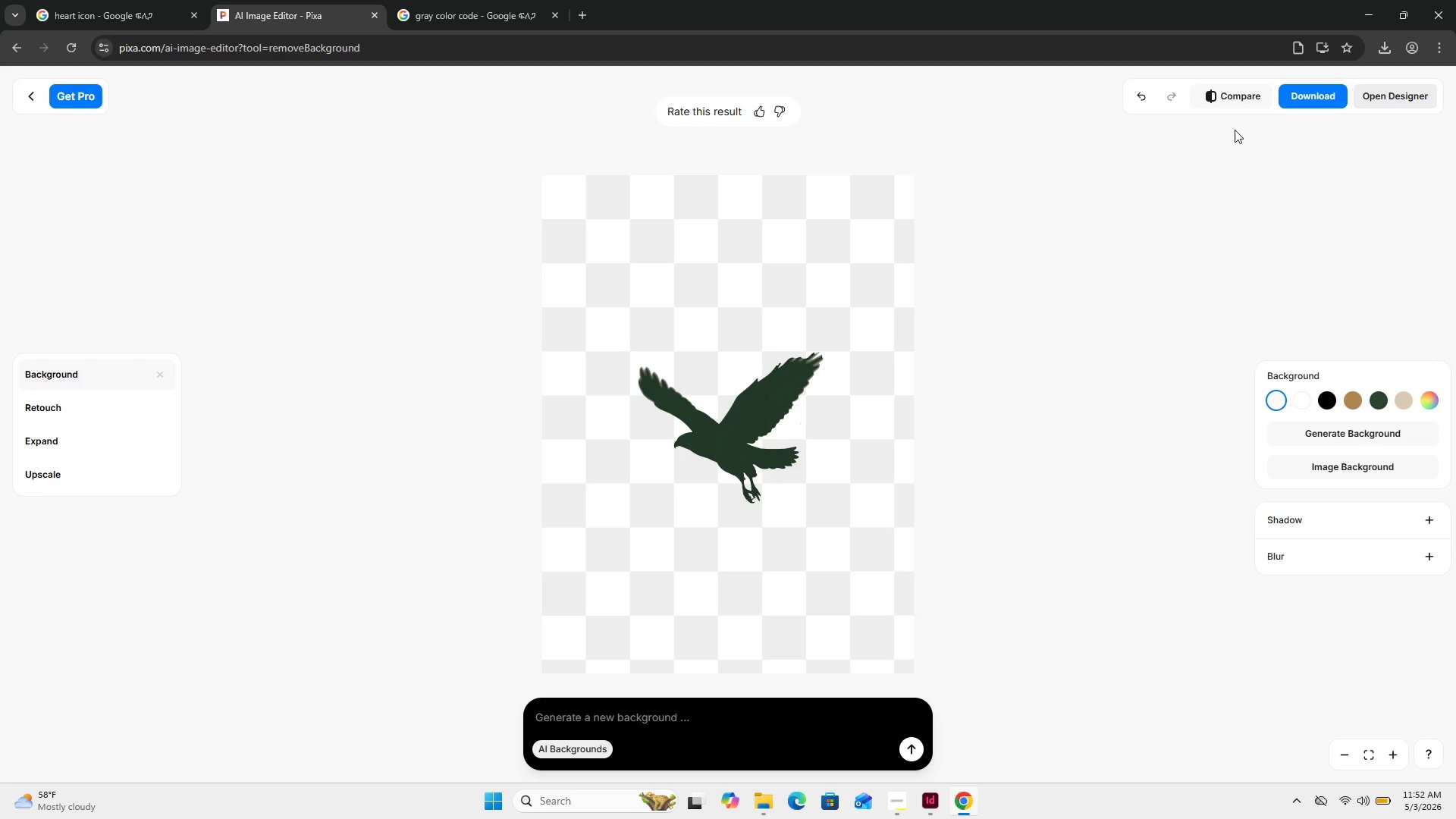 
left_click([1304, 96])
 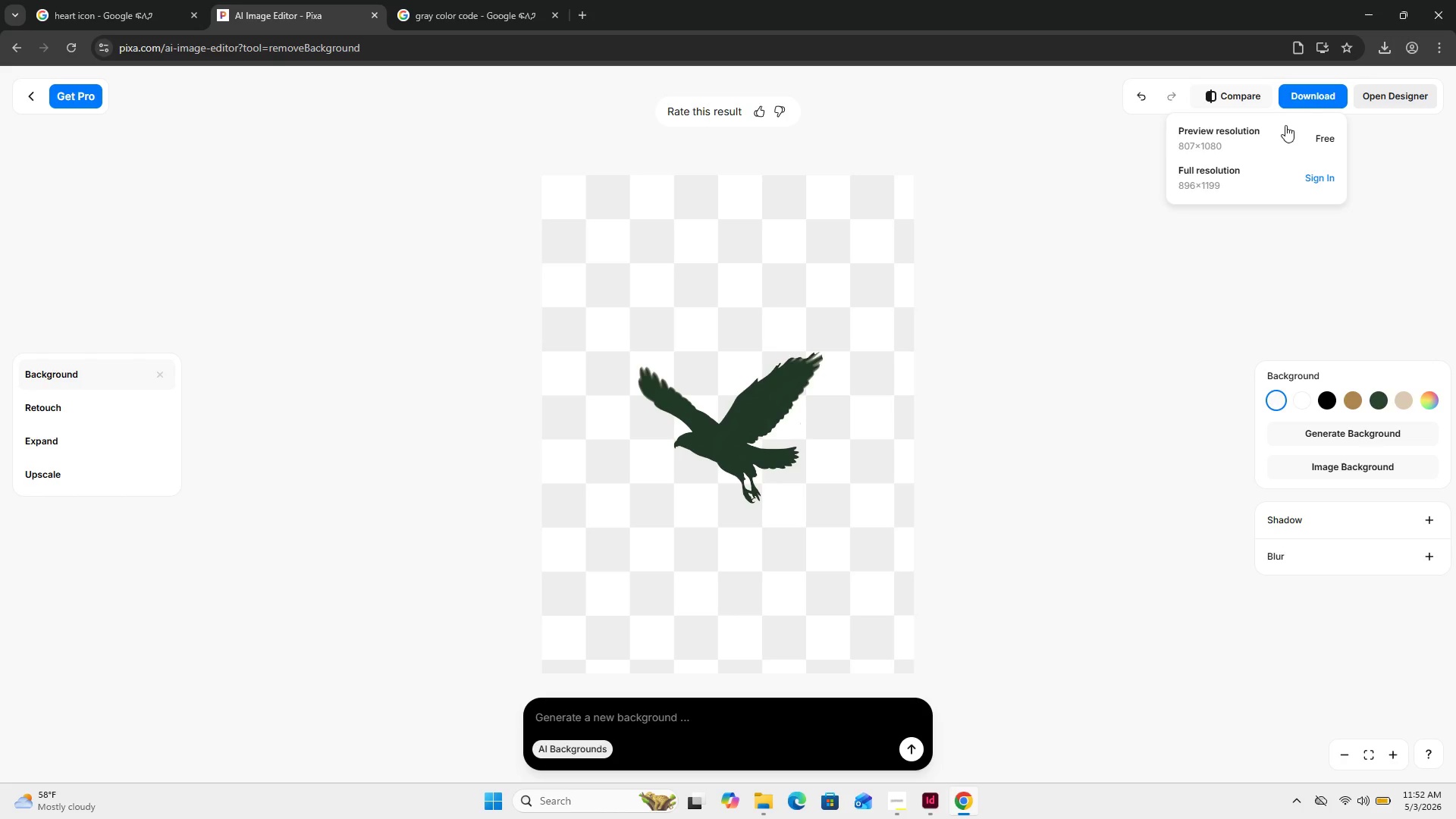 
left_click([1282, 129])
 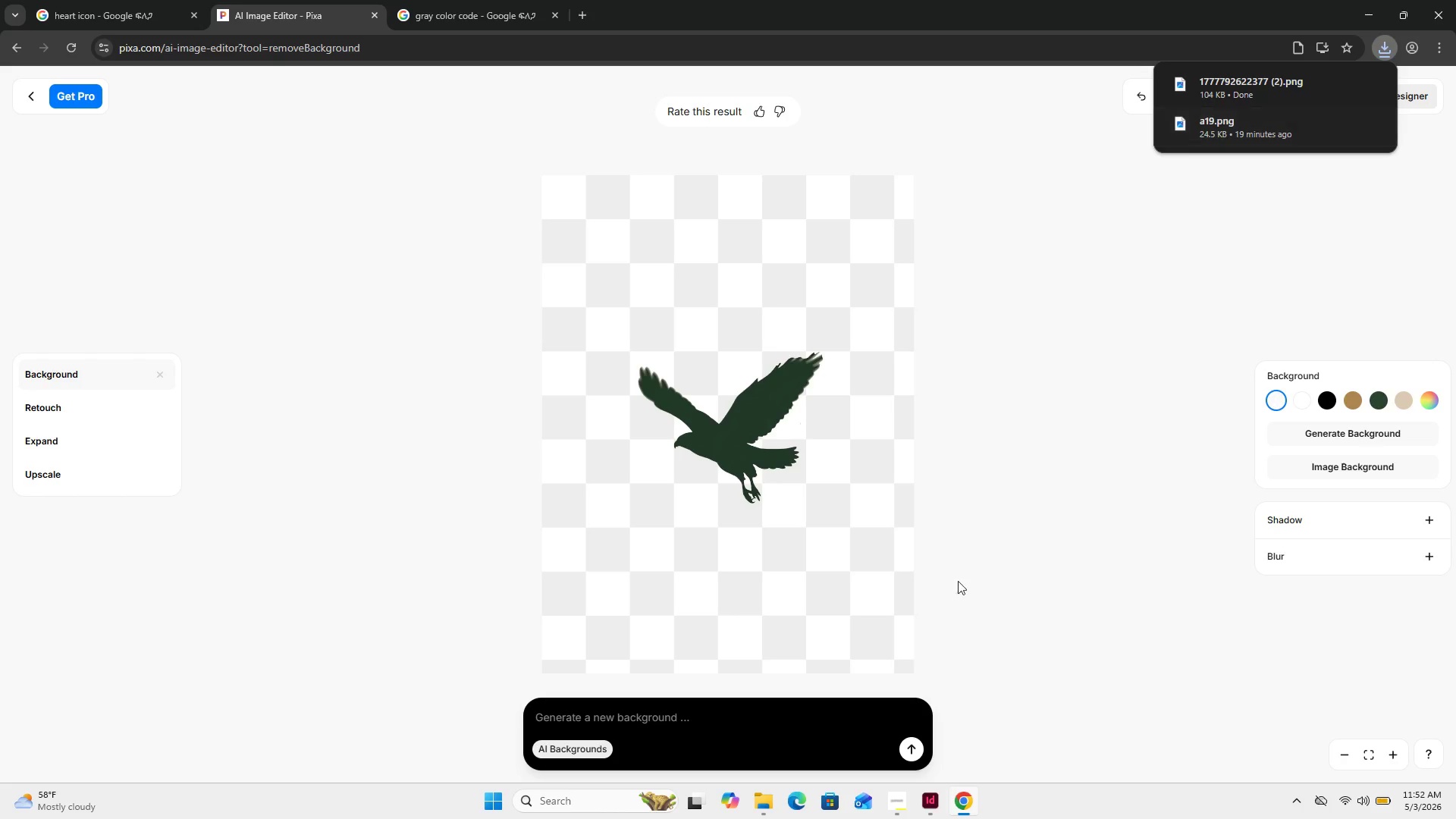 
mouse_move([905, 777])